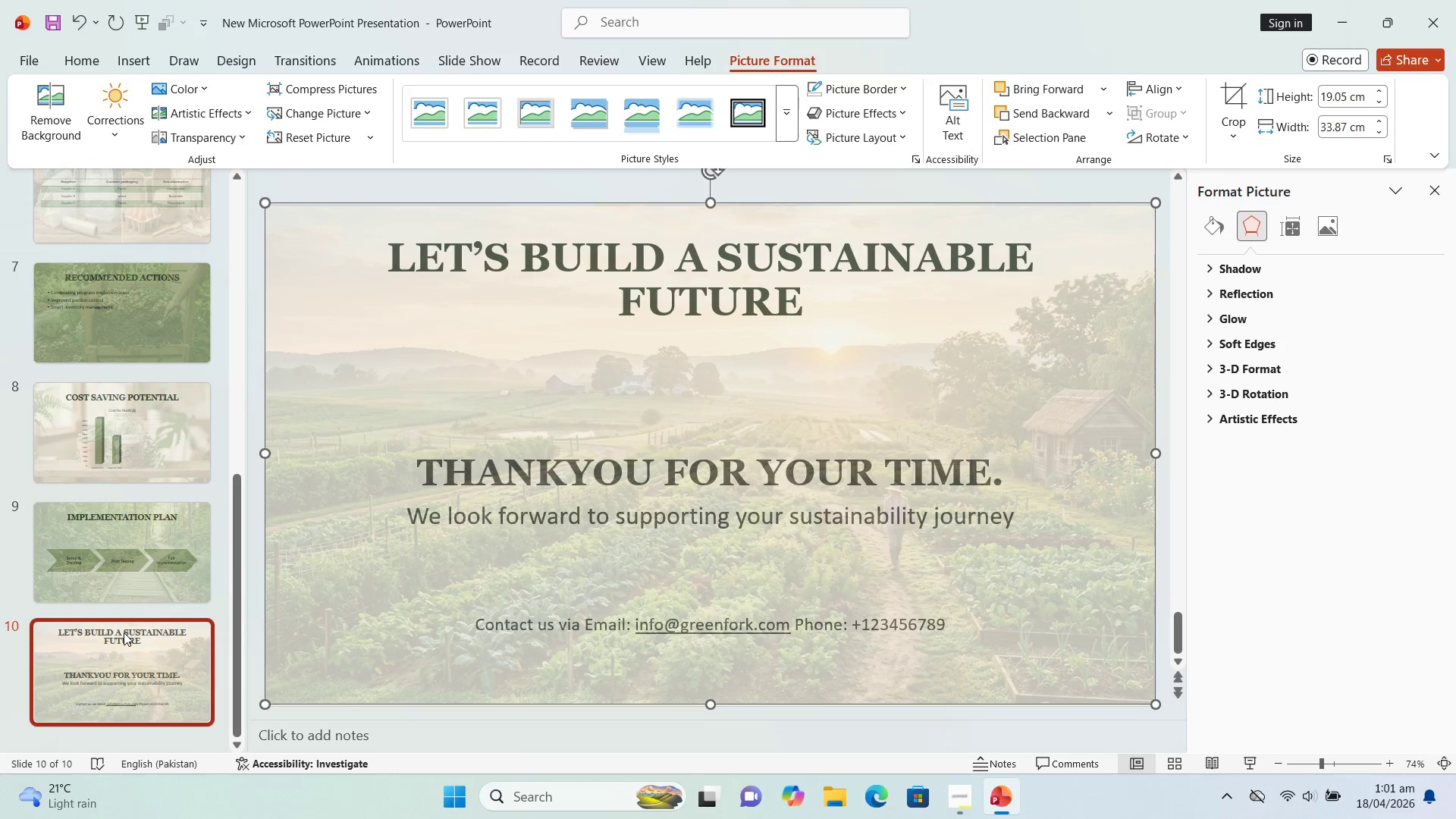 
key(ArrowUp)
 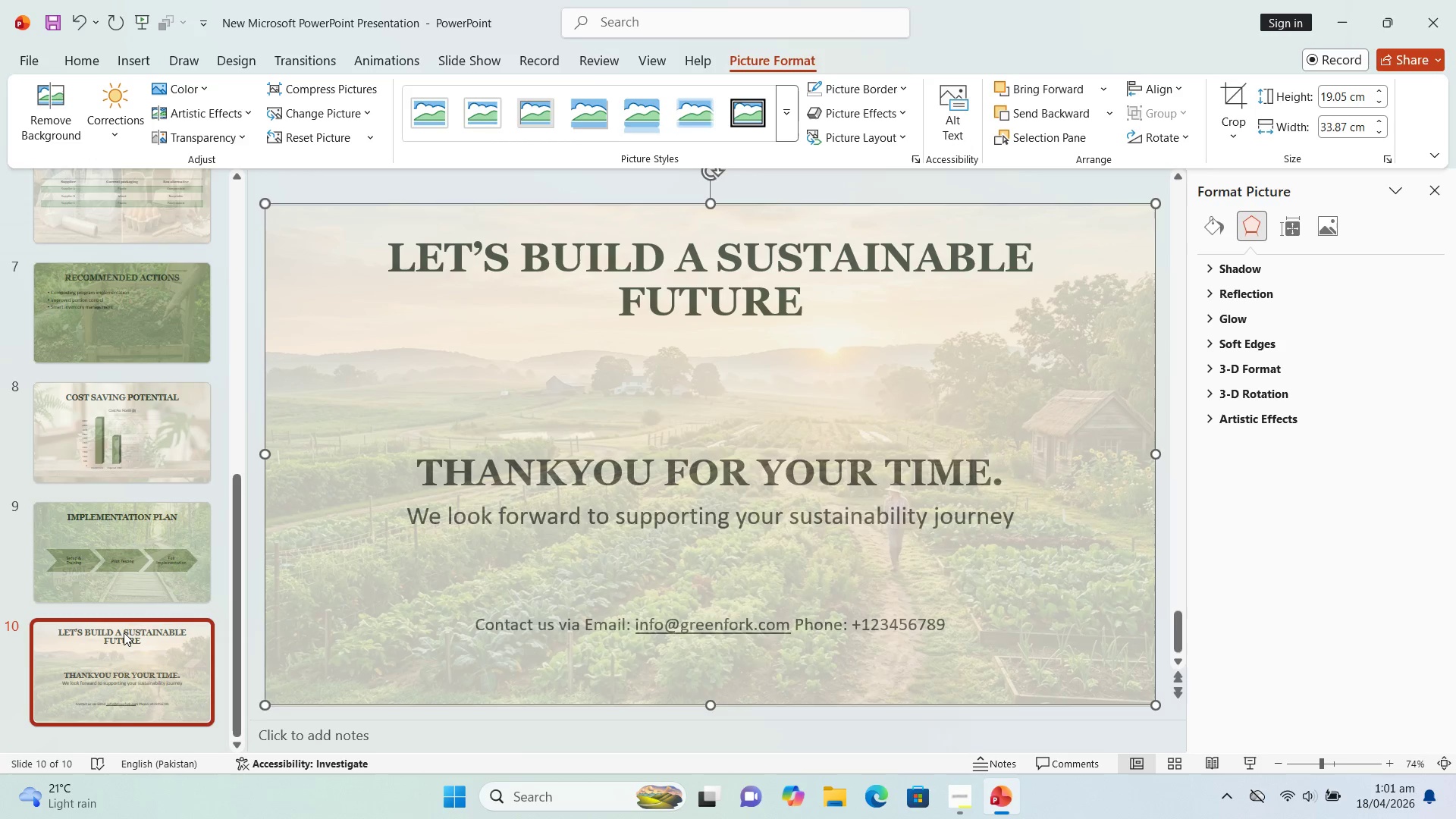 
key(ArrowDown)
 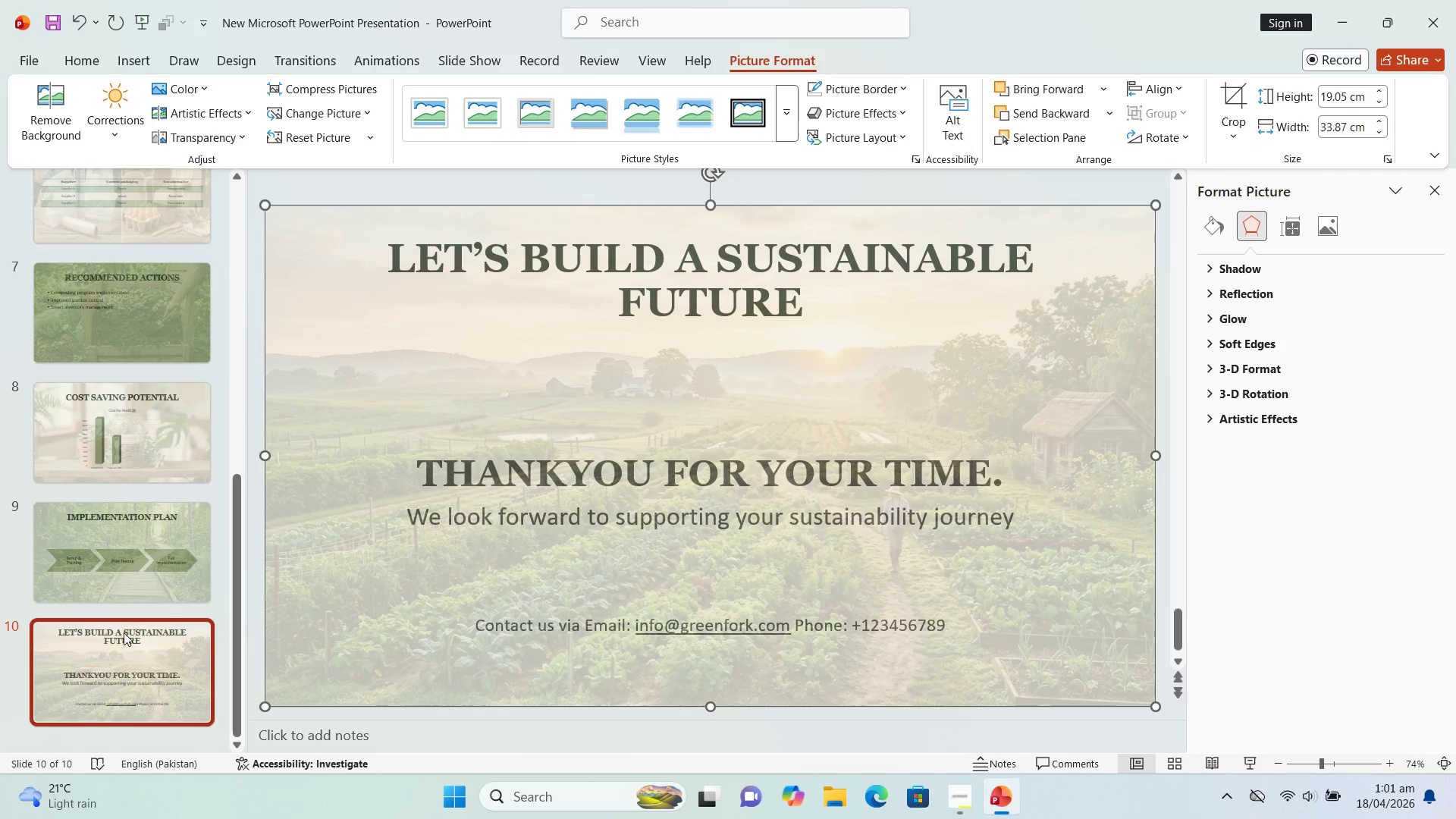 
key(ArrowDown)
 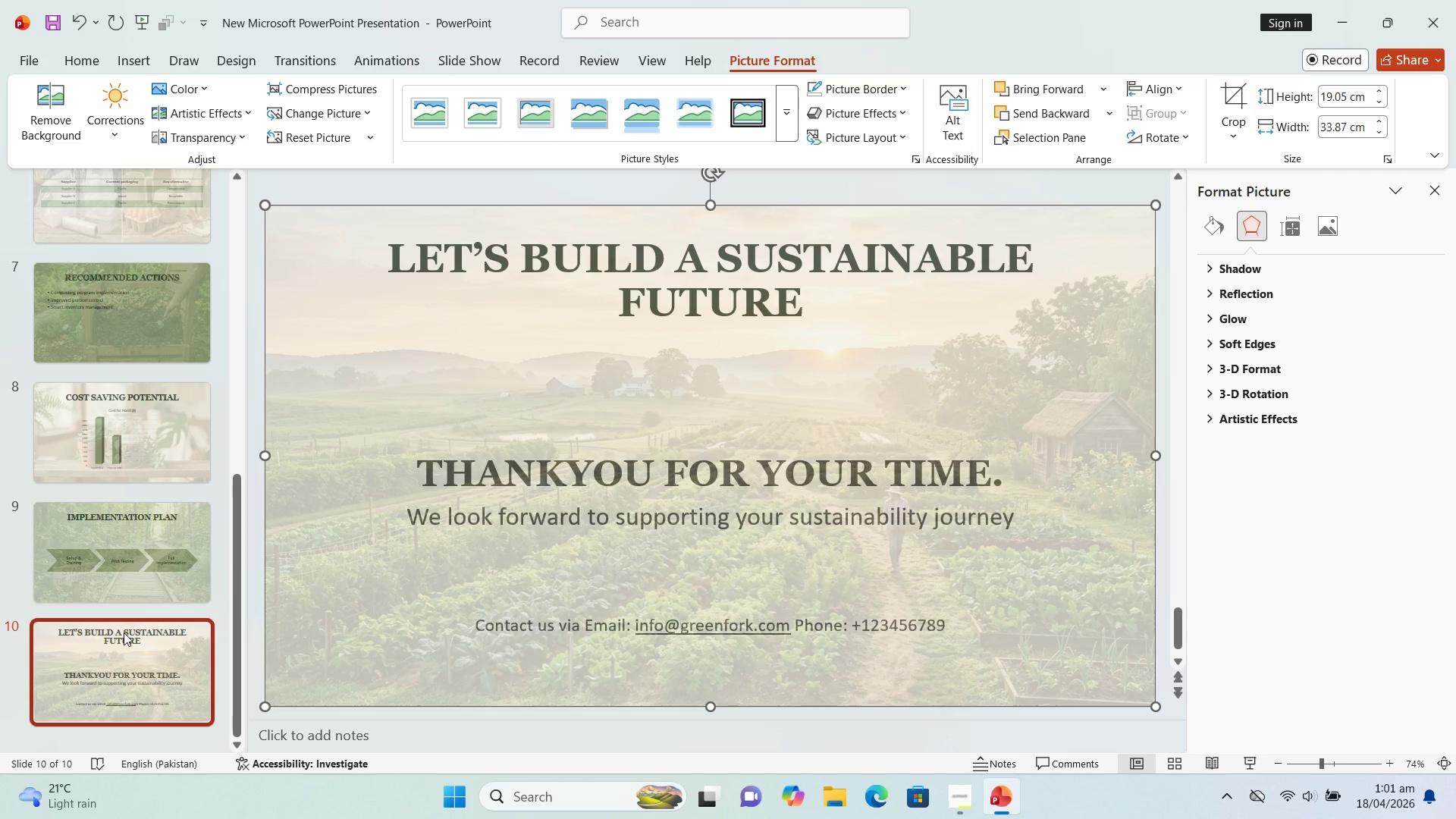 
key(ArrowDown)
 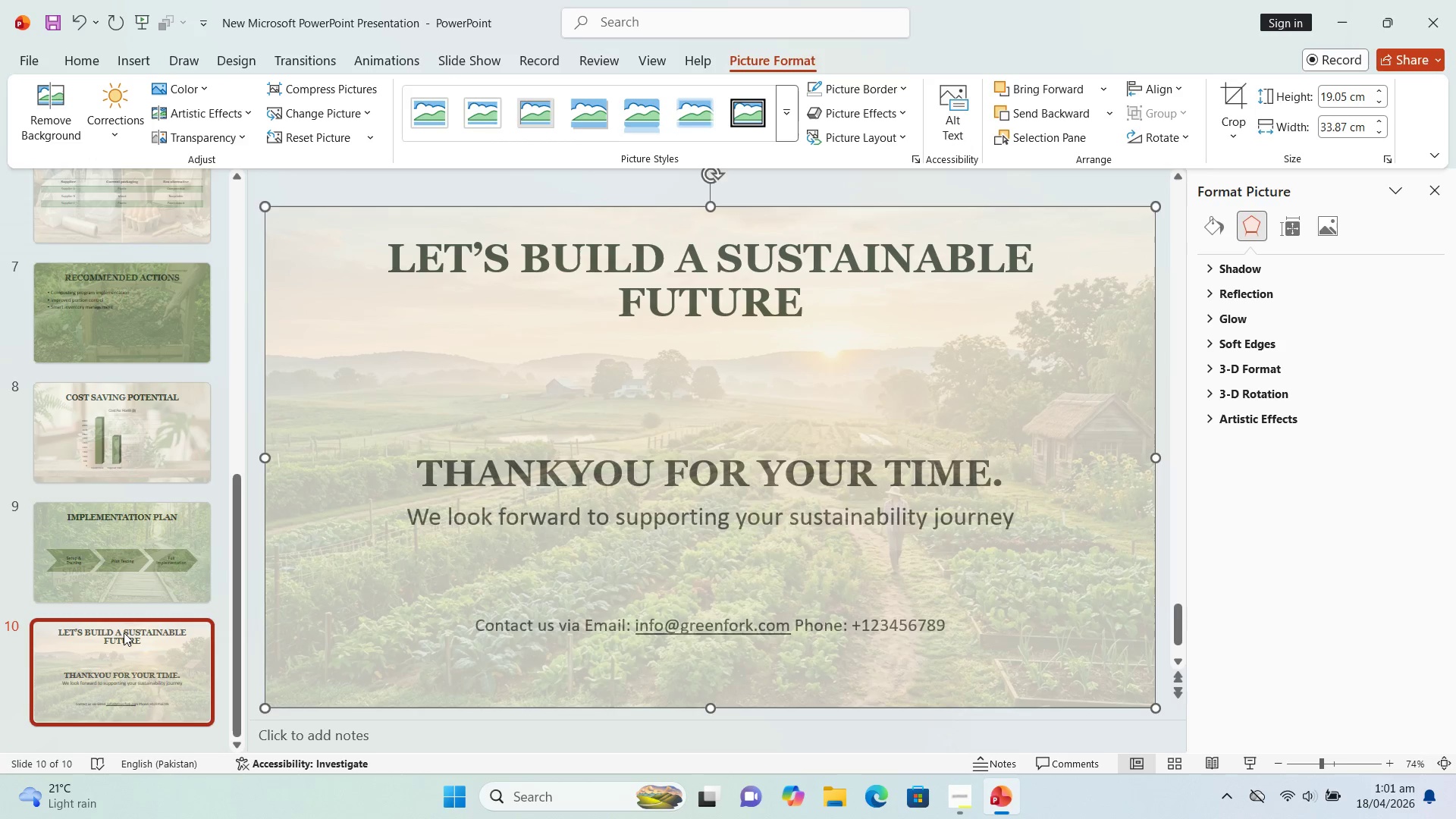 
key(ArrowDown)
 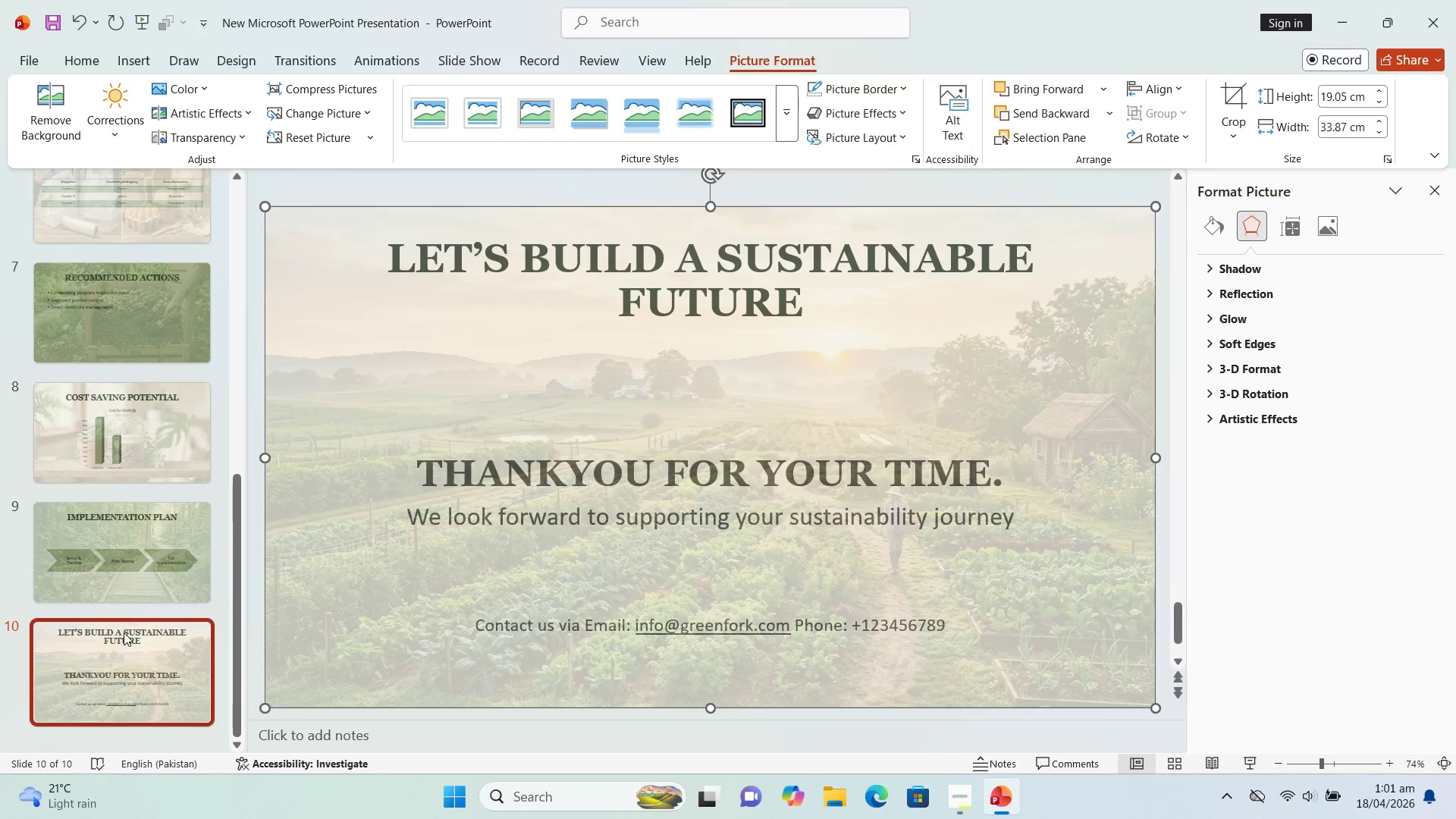 
key(ArrowDown)
 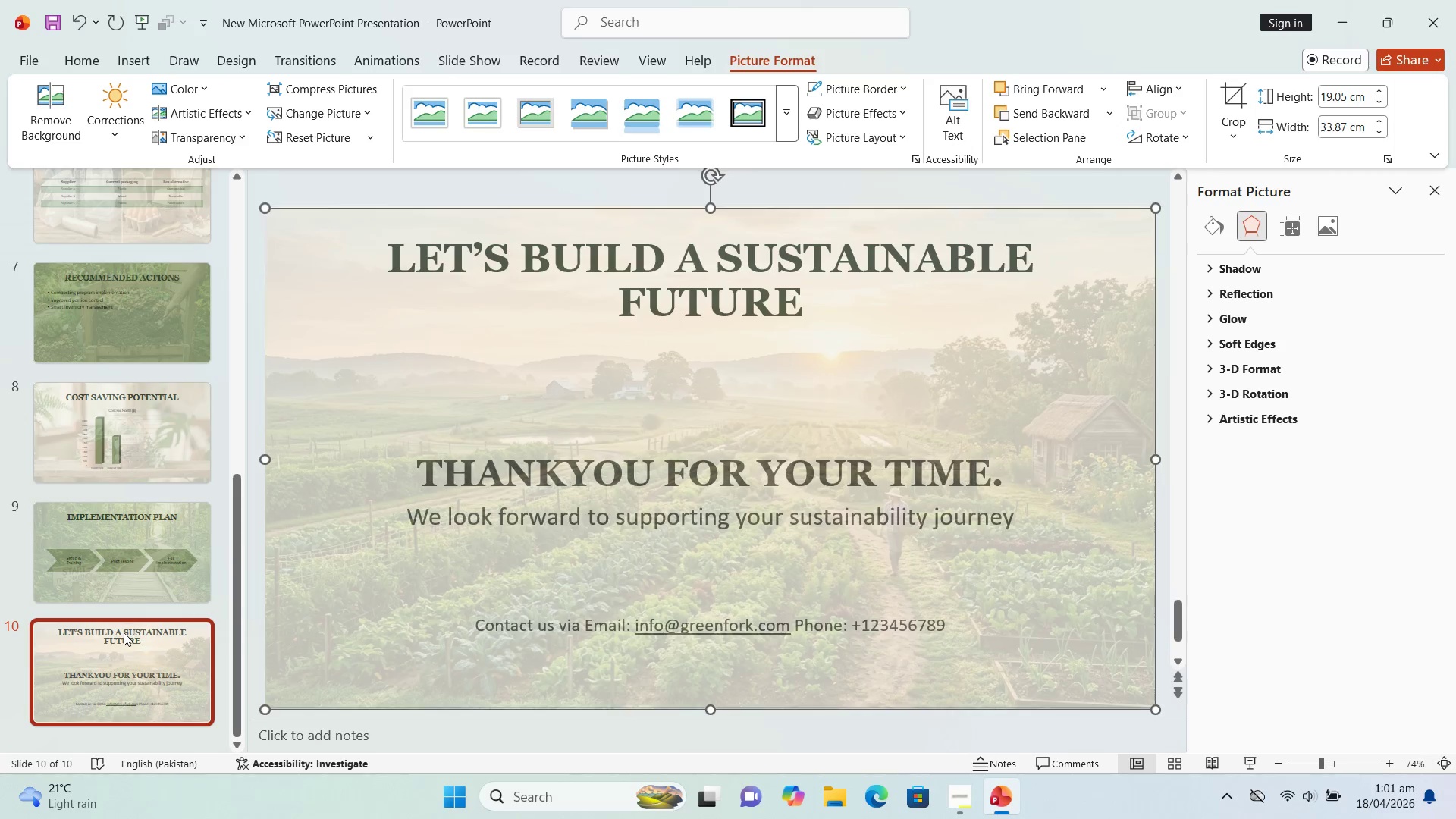 
key(ArrowDown)
 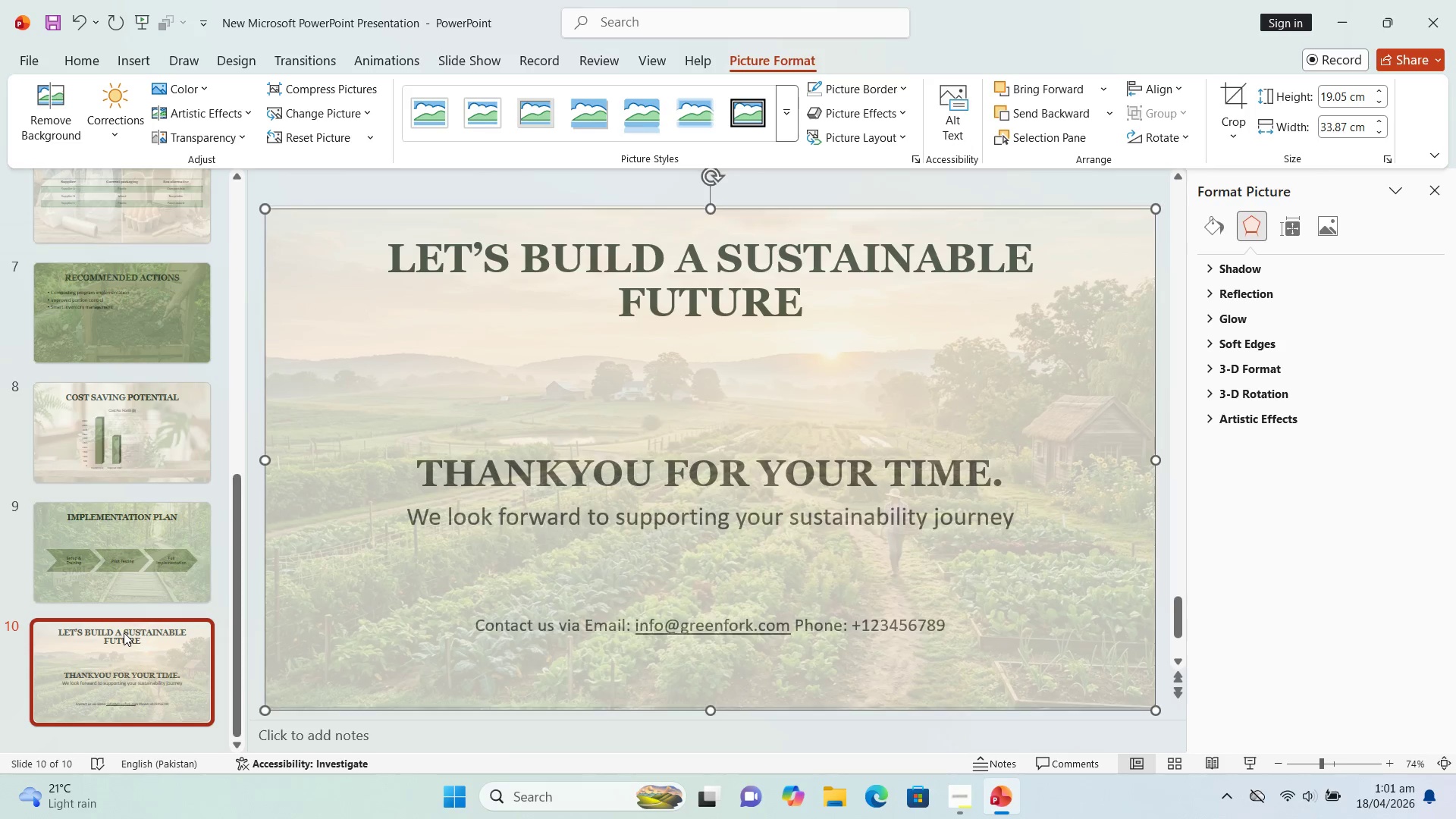 
key(ArrowDown)
 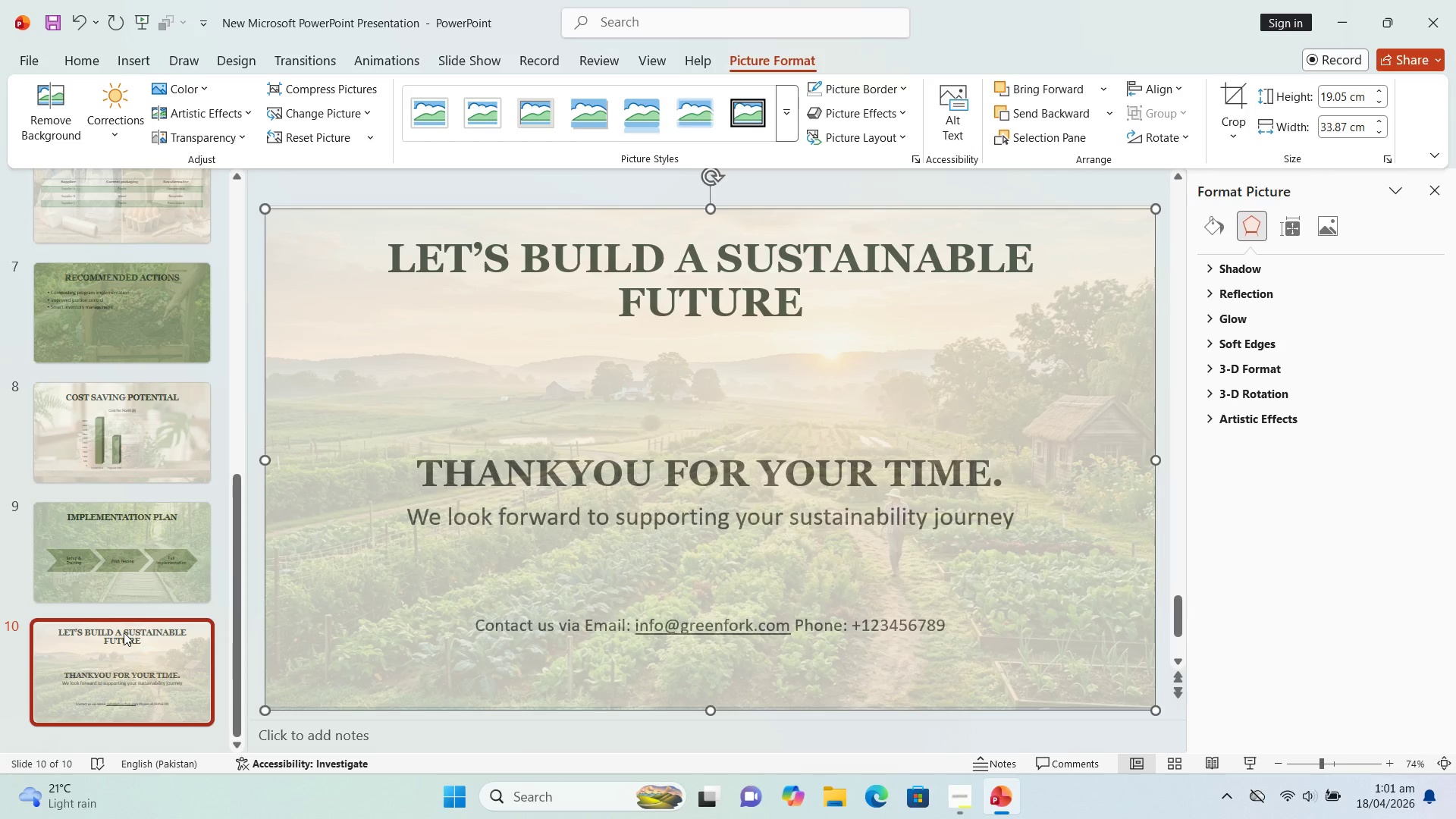 
key(ArrowUp)
 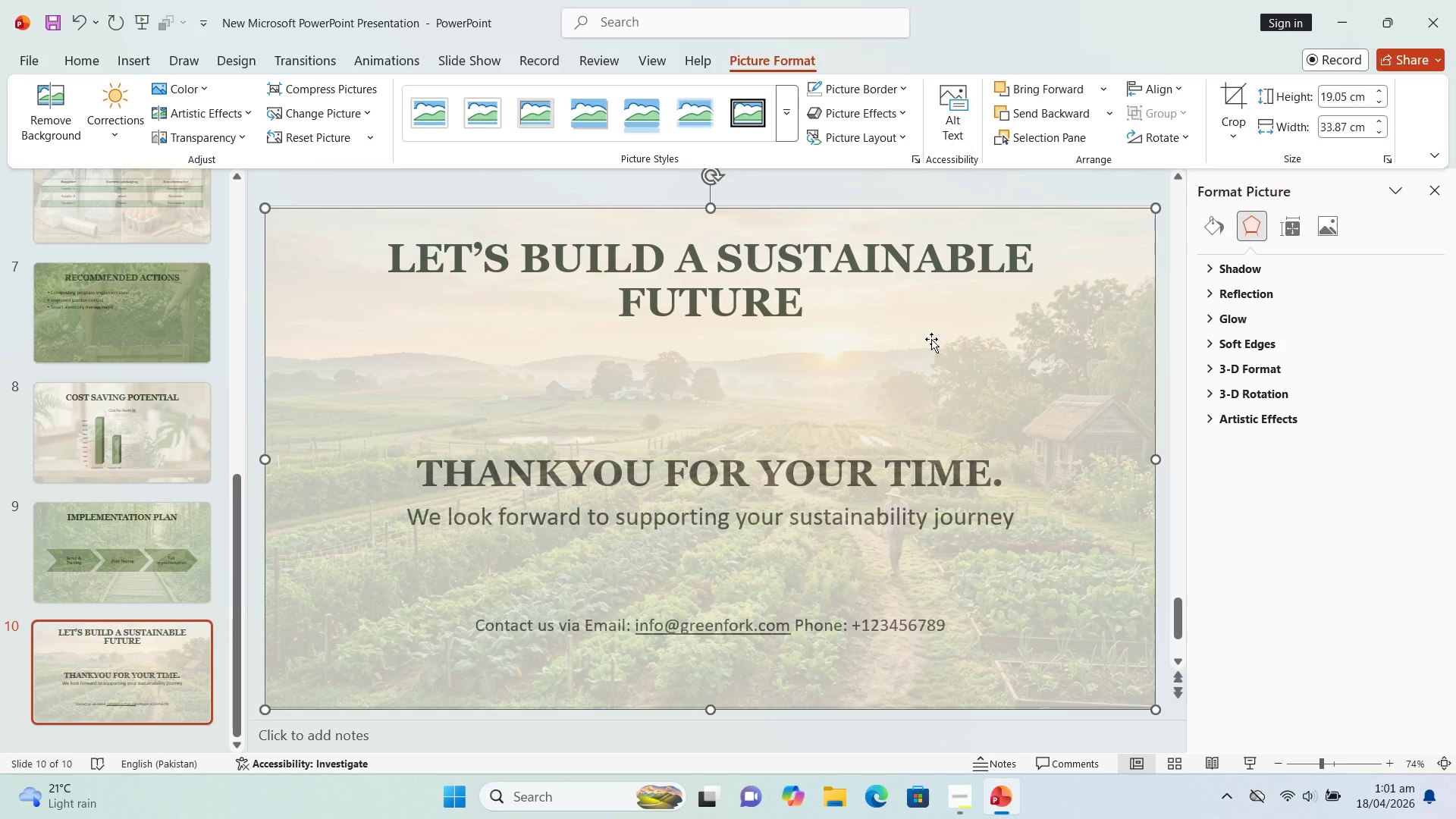 
left_click_drag(start_coordinate=[968, 363], to_coordinate=[968, 356])
 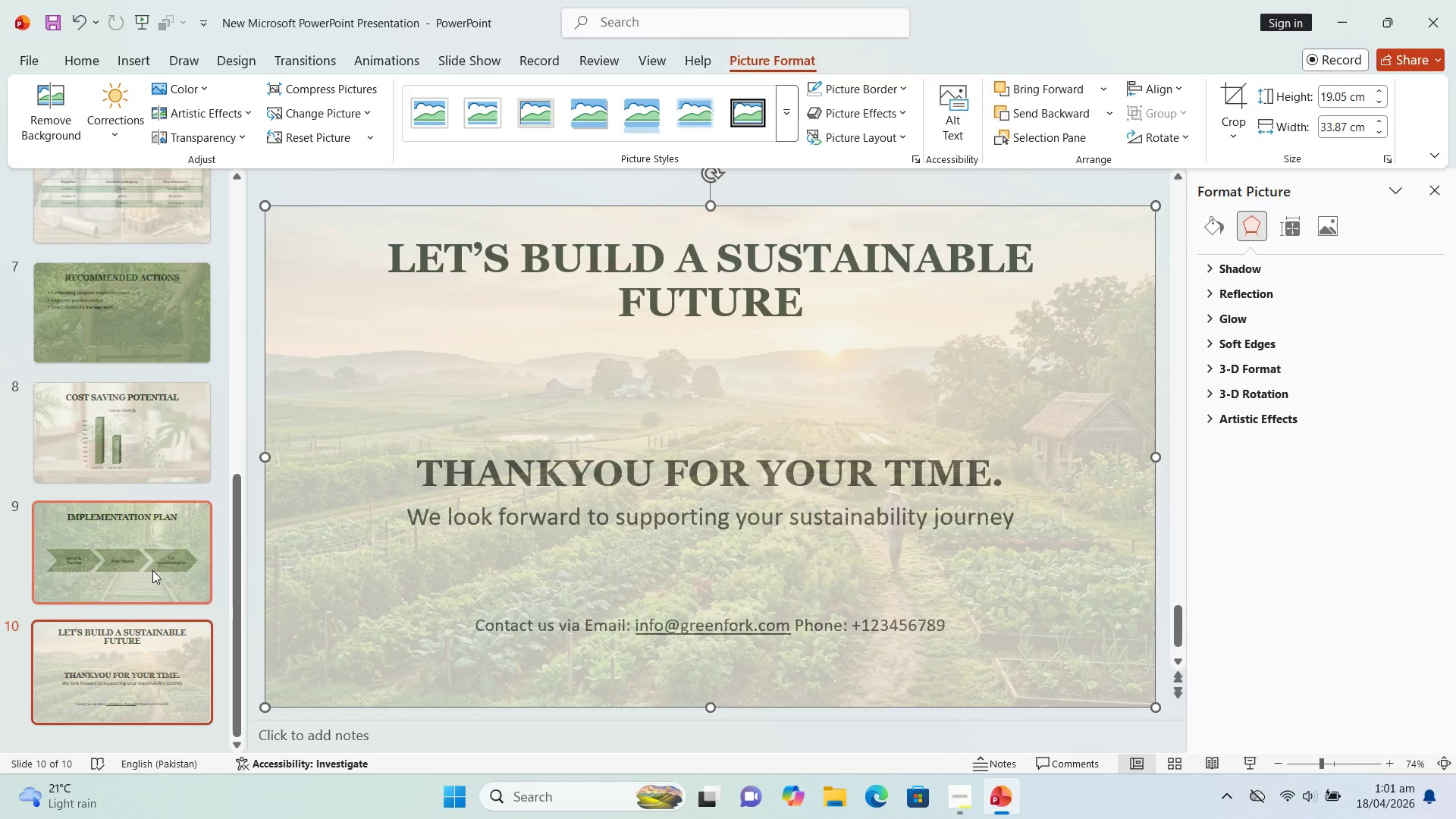 
left_click([152, 570])
 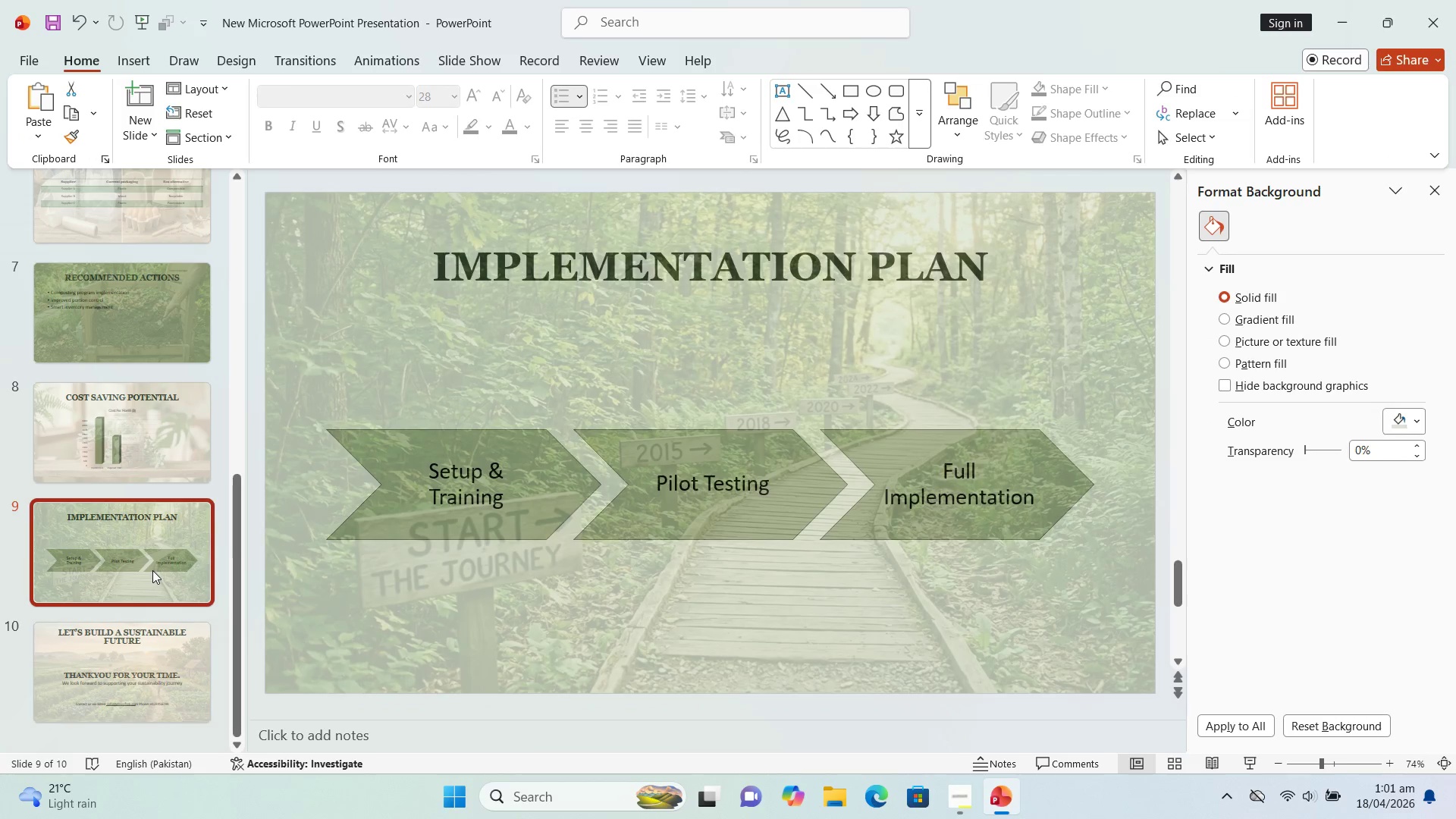 
key(ArrowUp)
 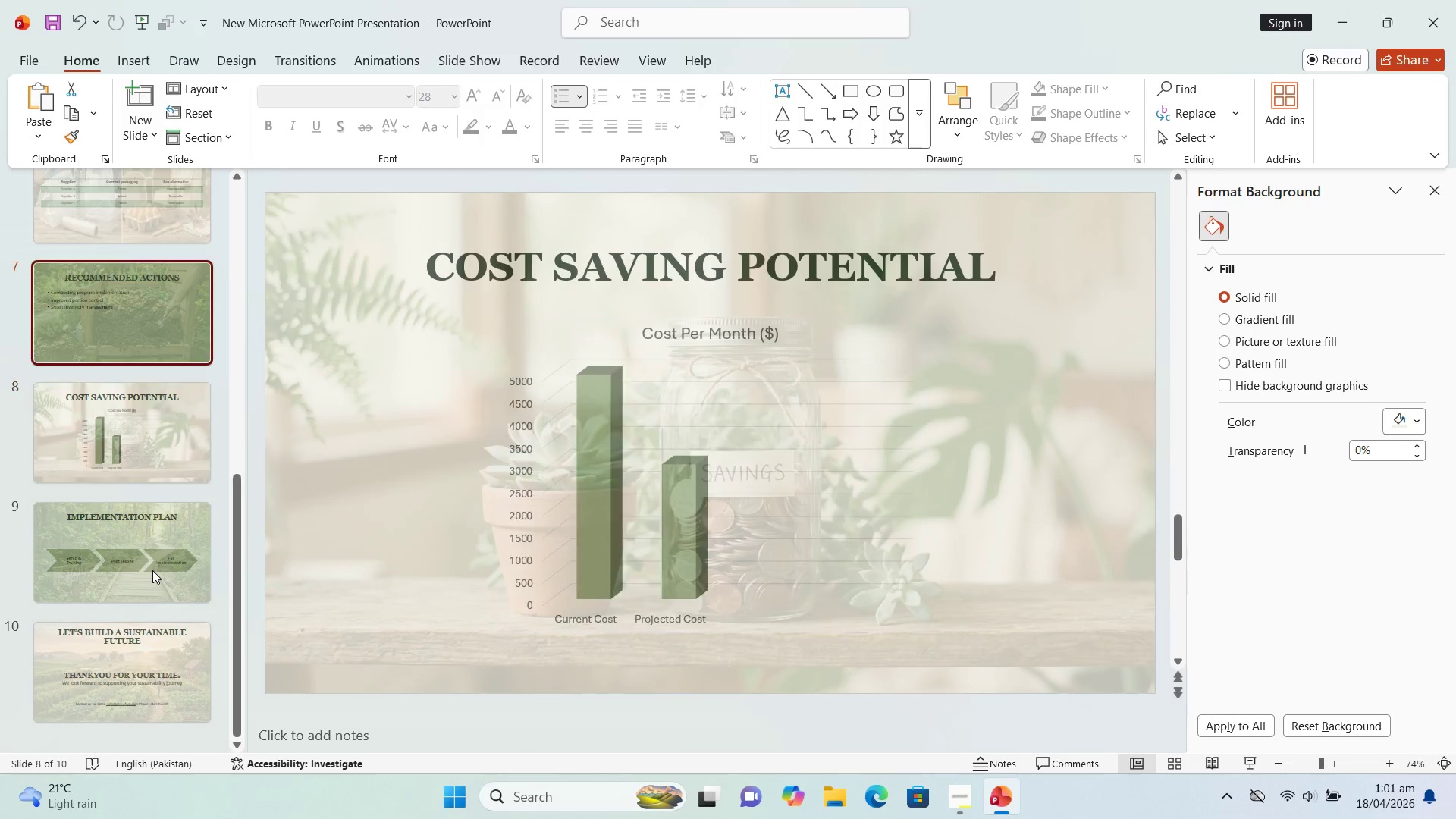 
key(ArrowUp)
 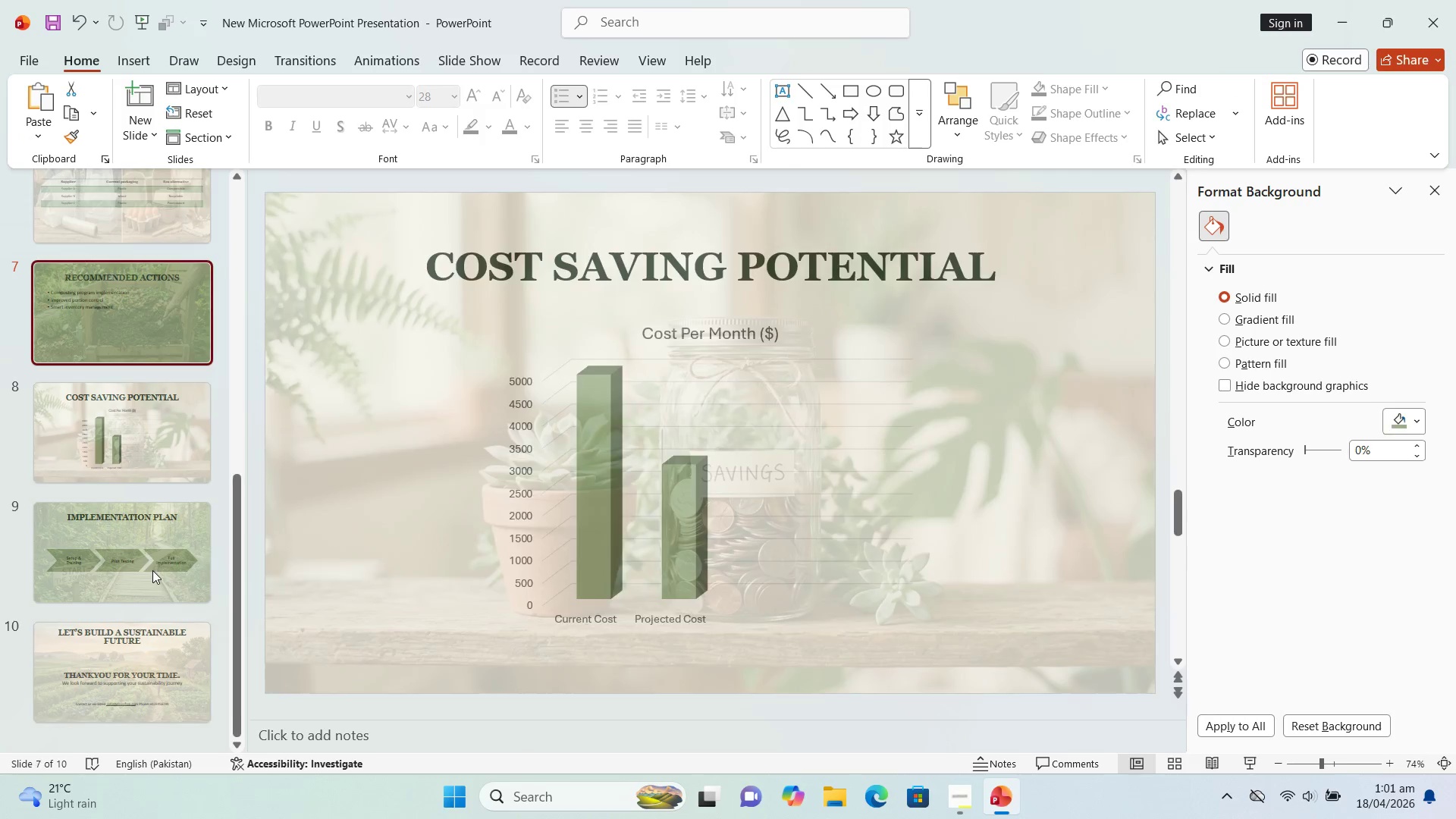 
key(ArrowUp)
 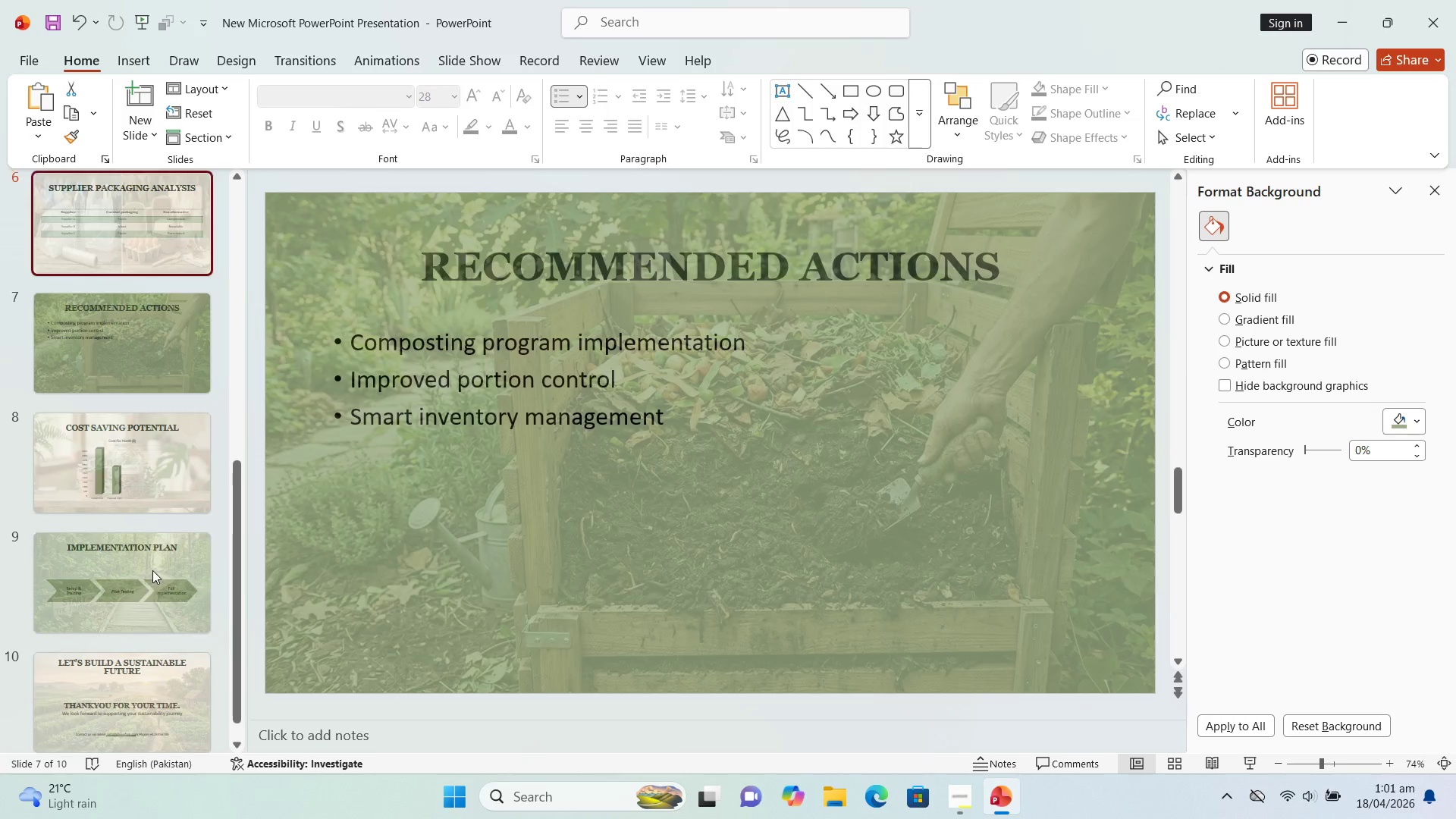 
key(ArrowUp)
 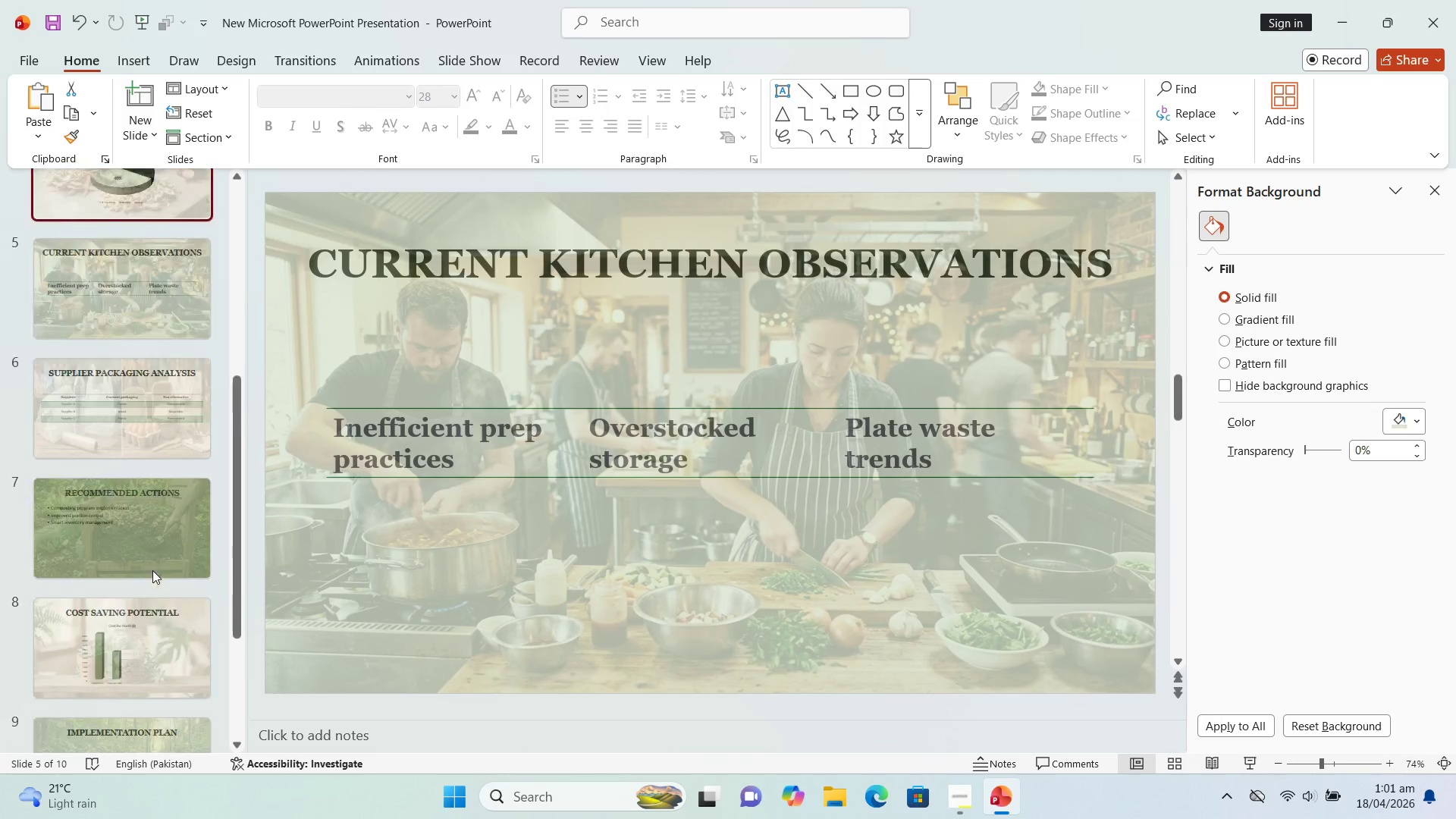 
key(ArrowUp)
 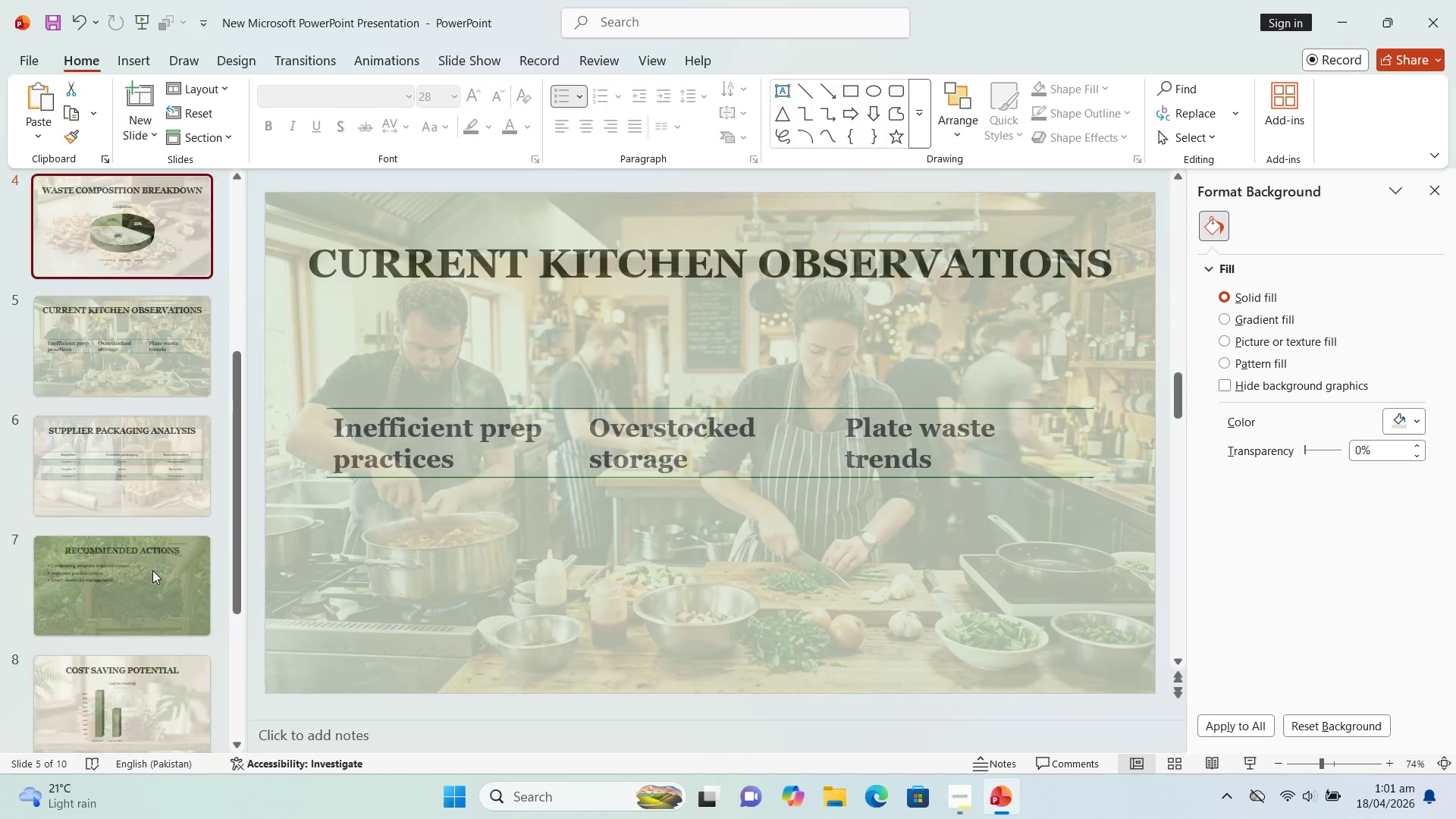 
key(ArrowUp)